 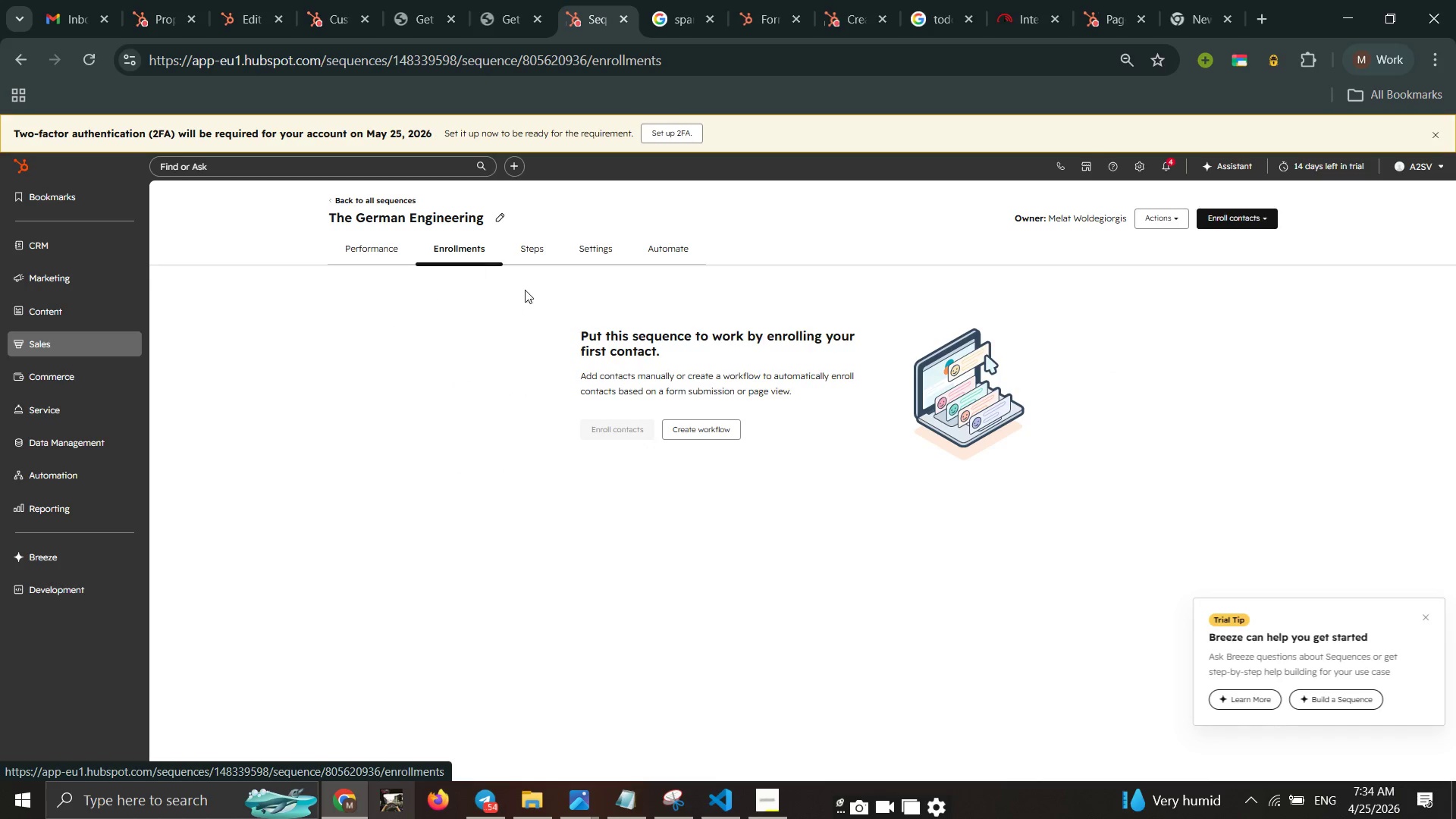 
mouse_move([604, 431])
 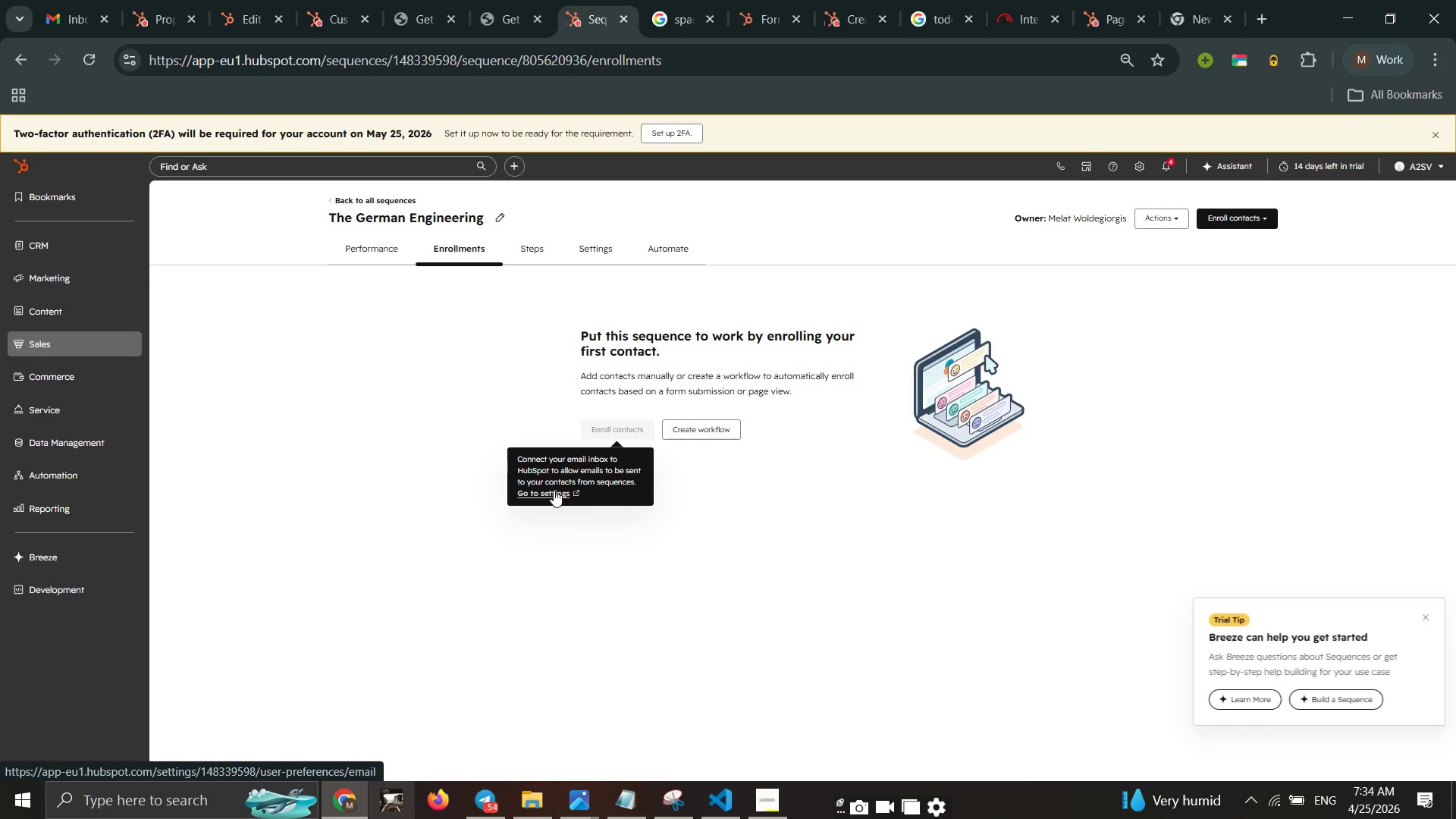 
double_click([554, 490])
 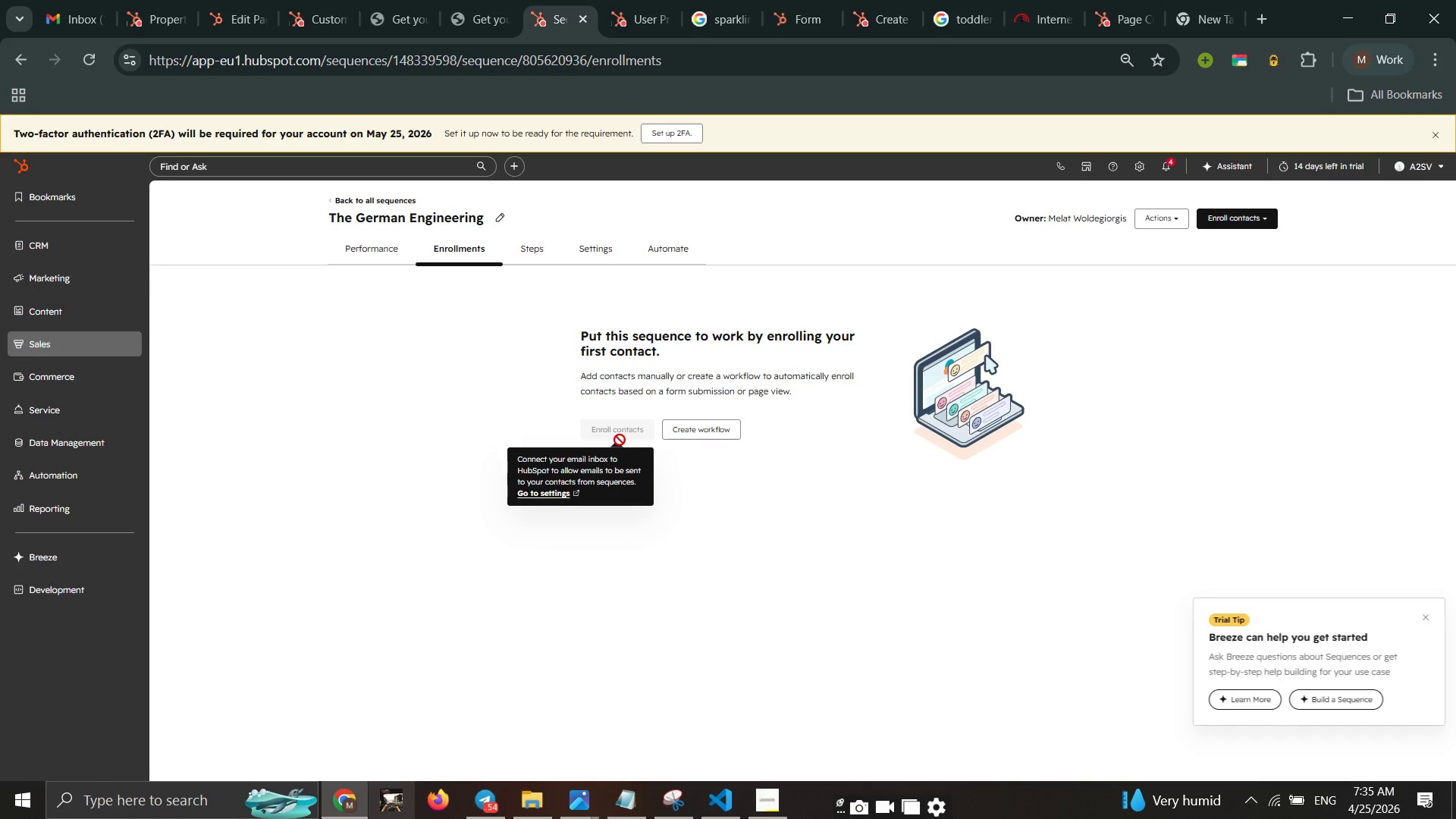 
wait(18.6)
 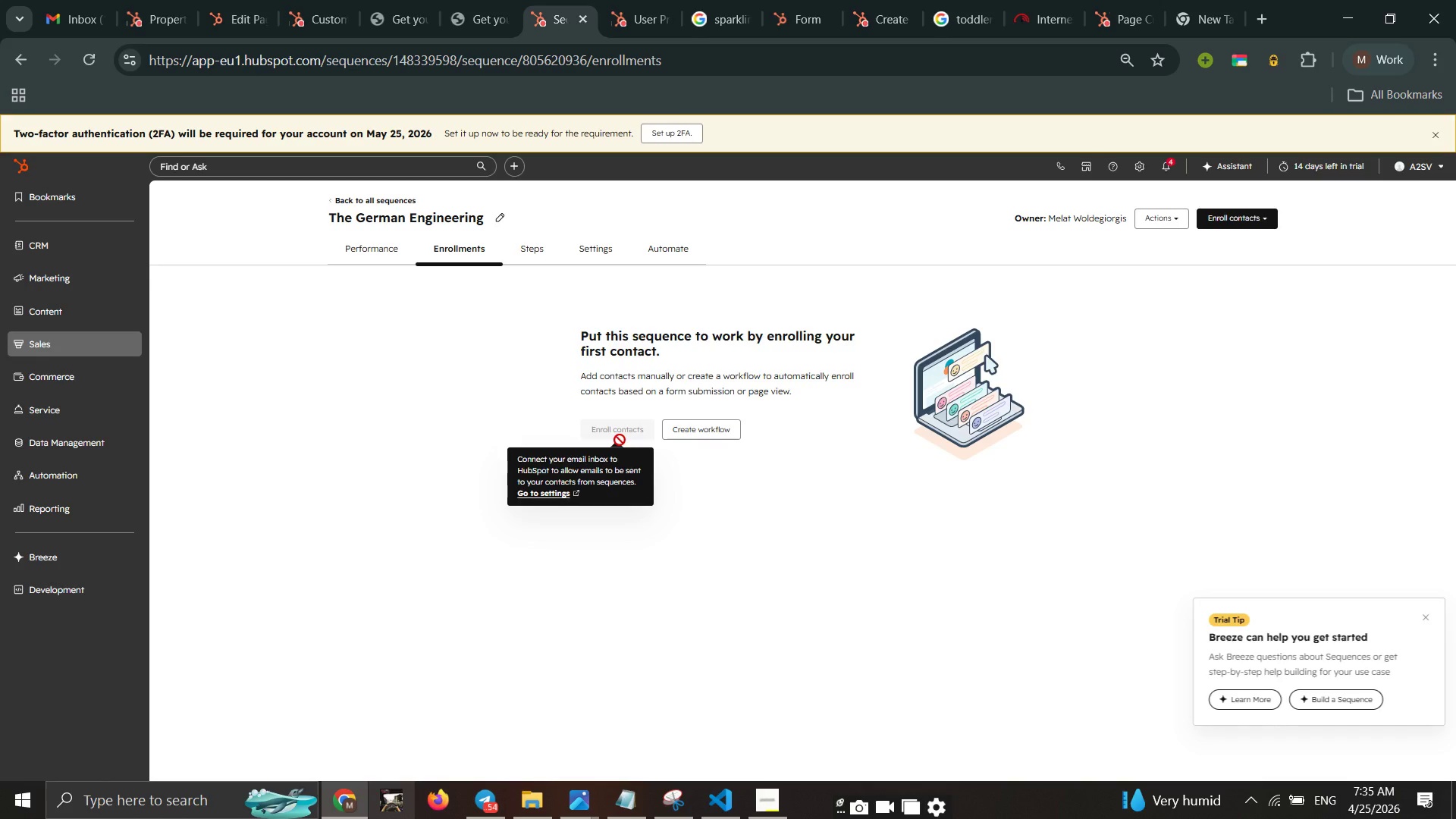 
mouse_move([605, 417])
 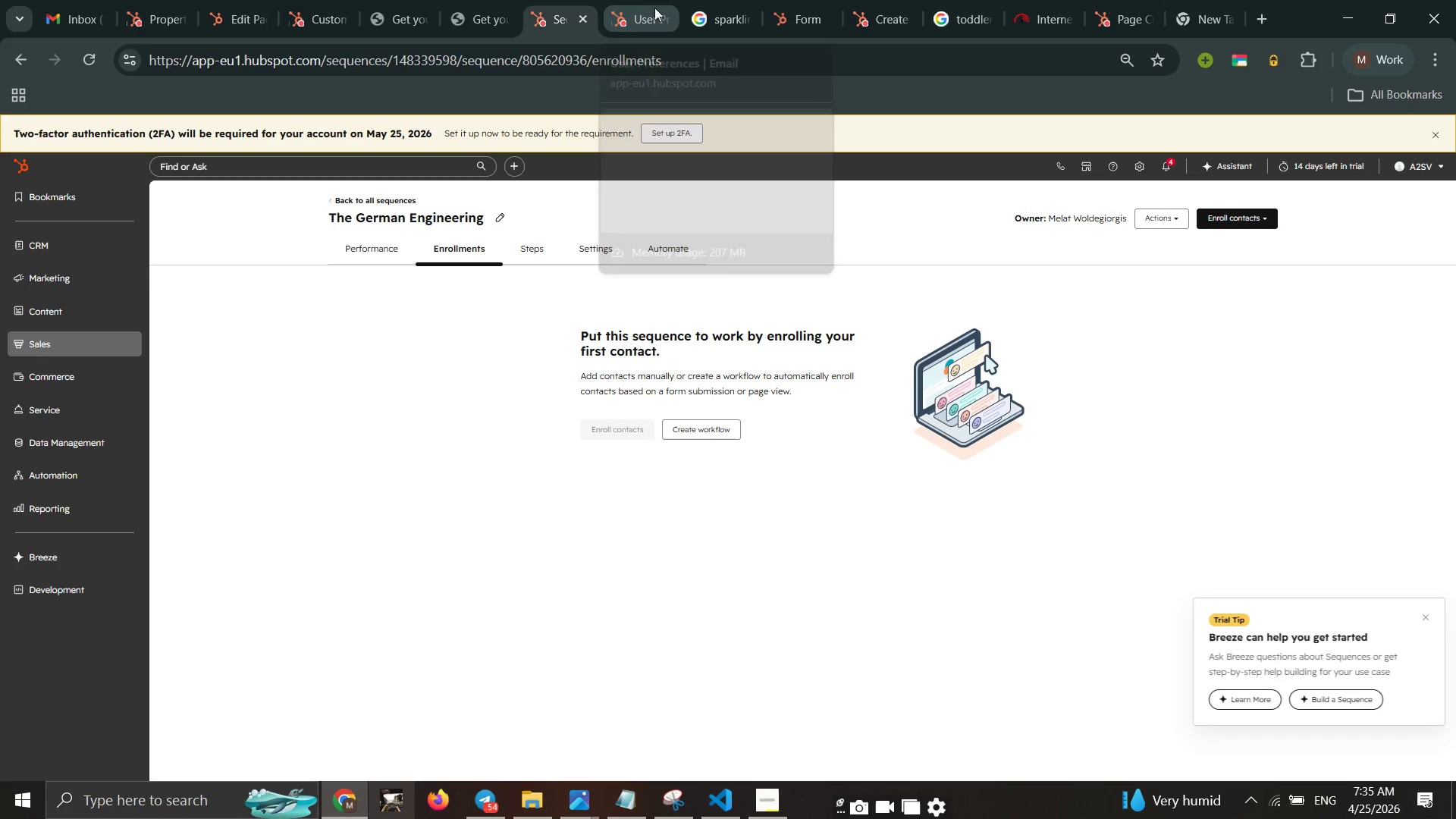 
left_click([654, 8])
 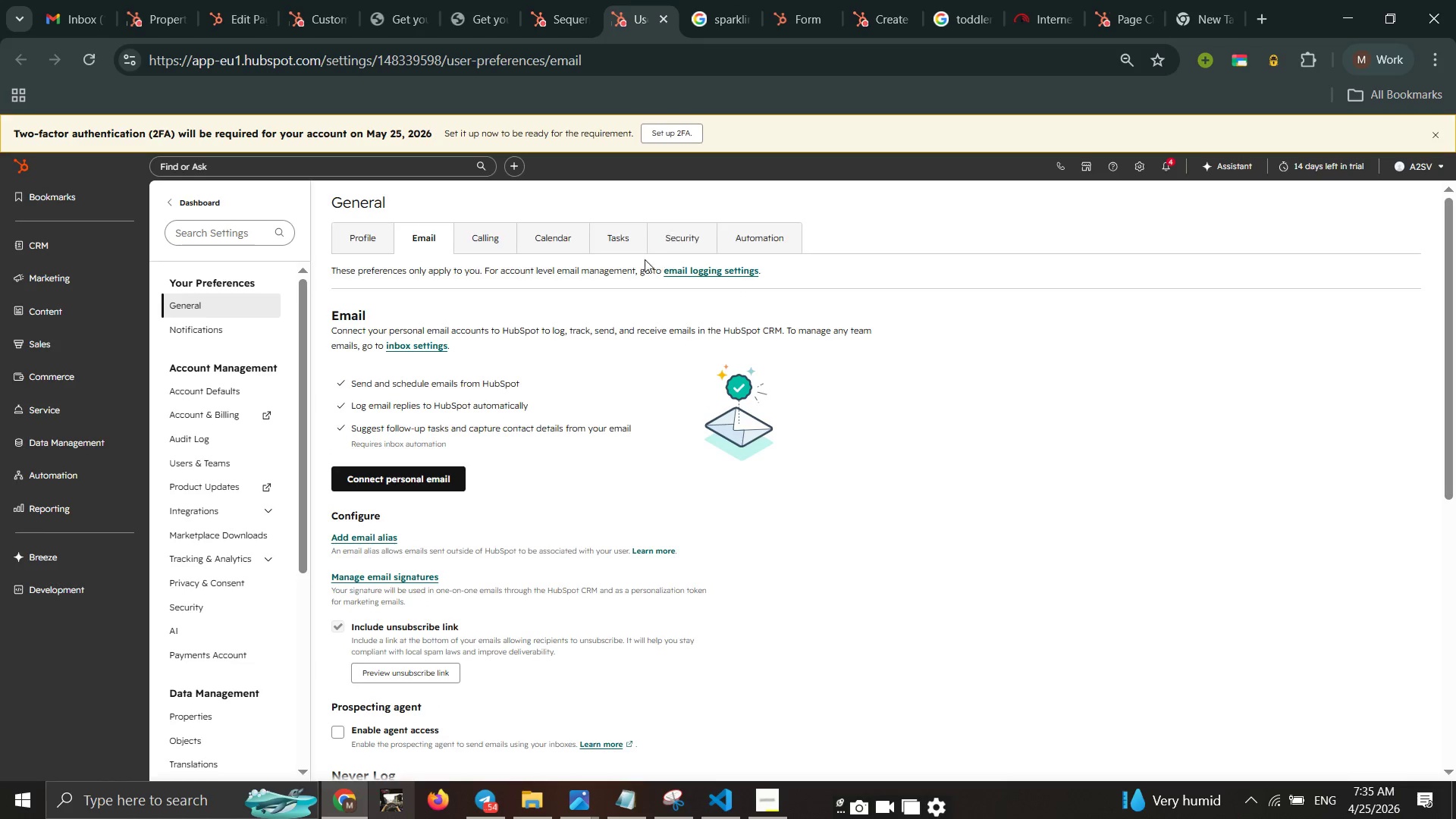 
wait(6.75)
 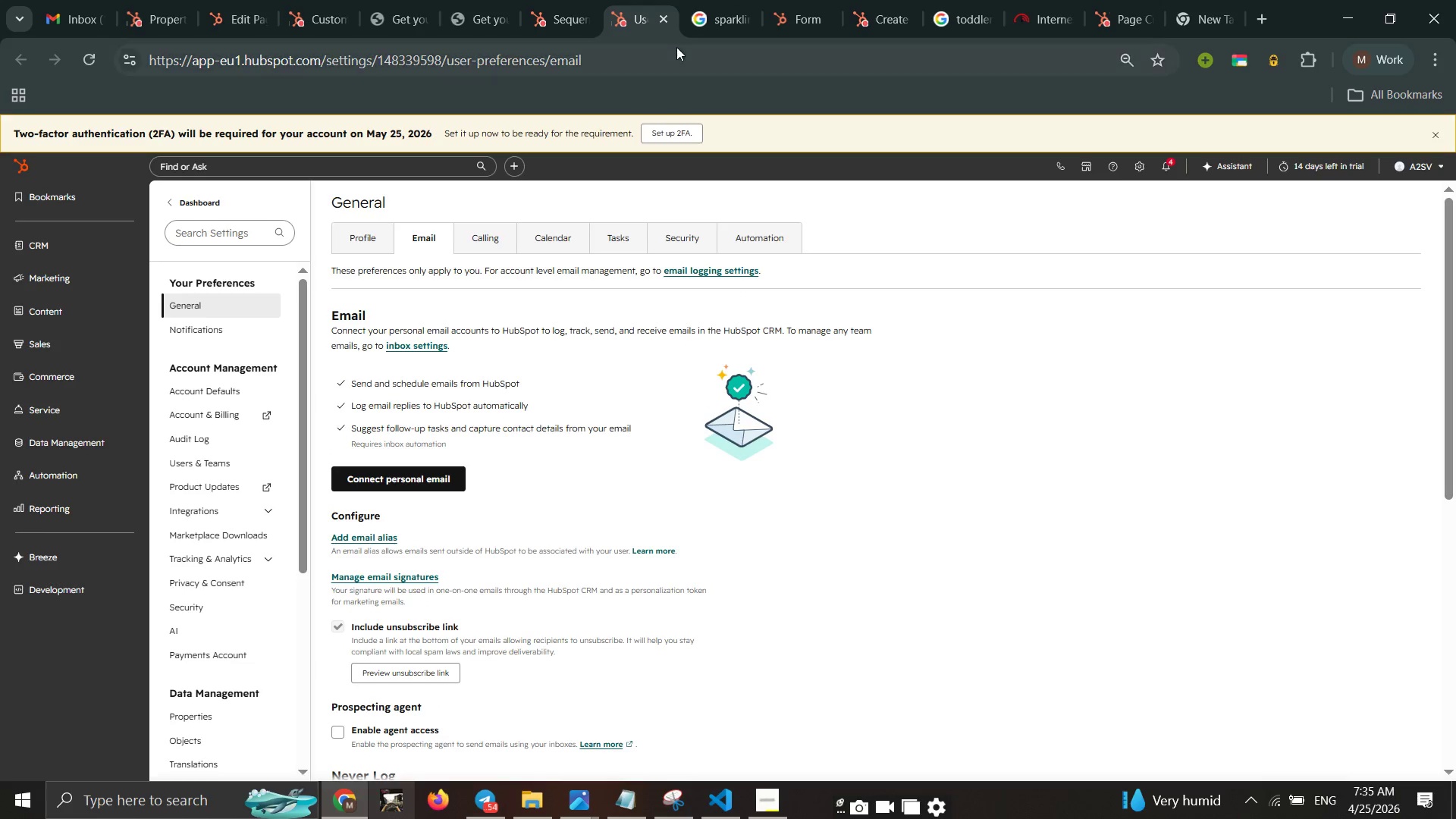 
left_click([404, 473])
 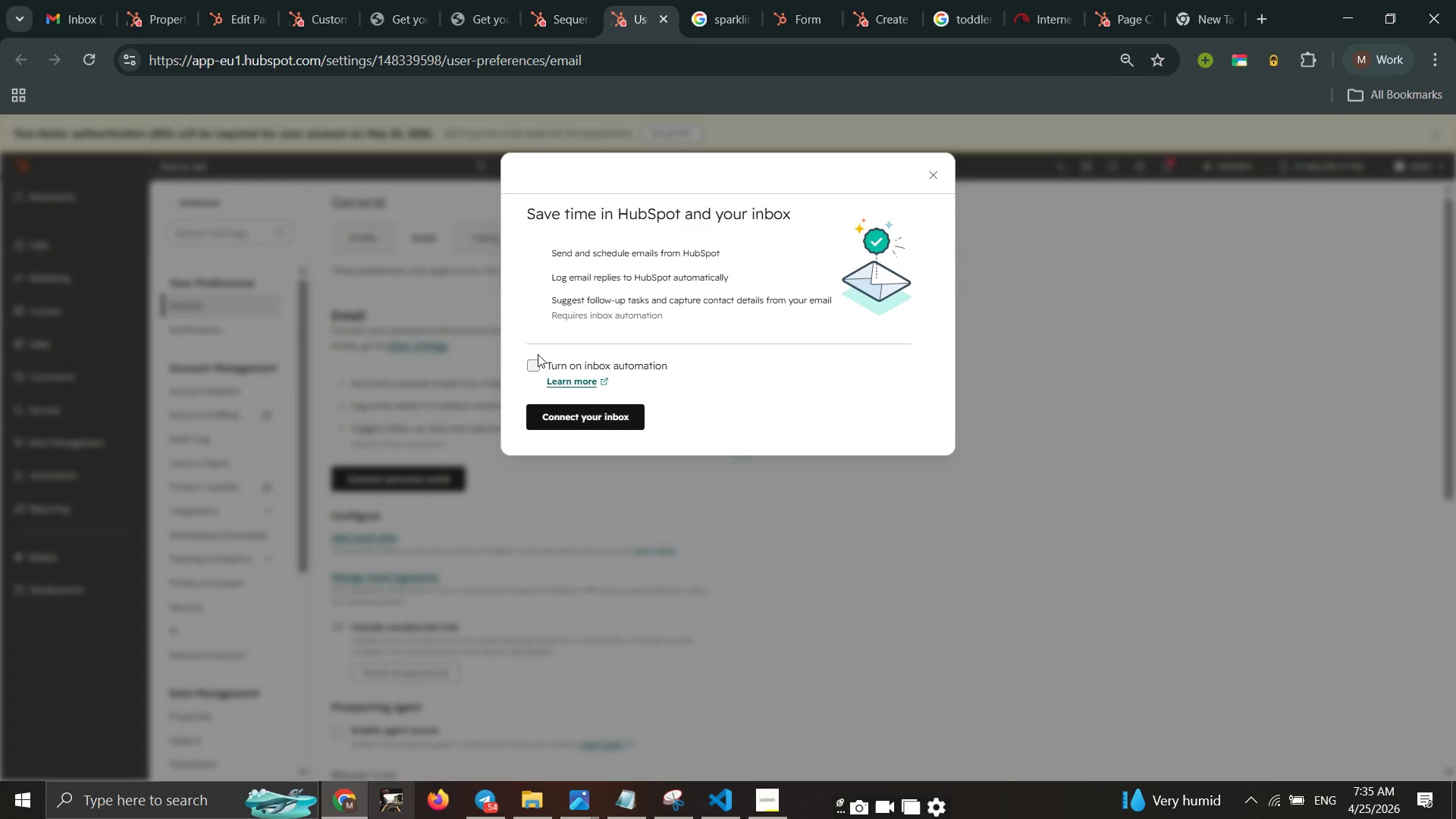 
left_click([513, 366])
 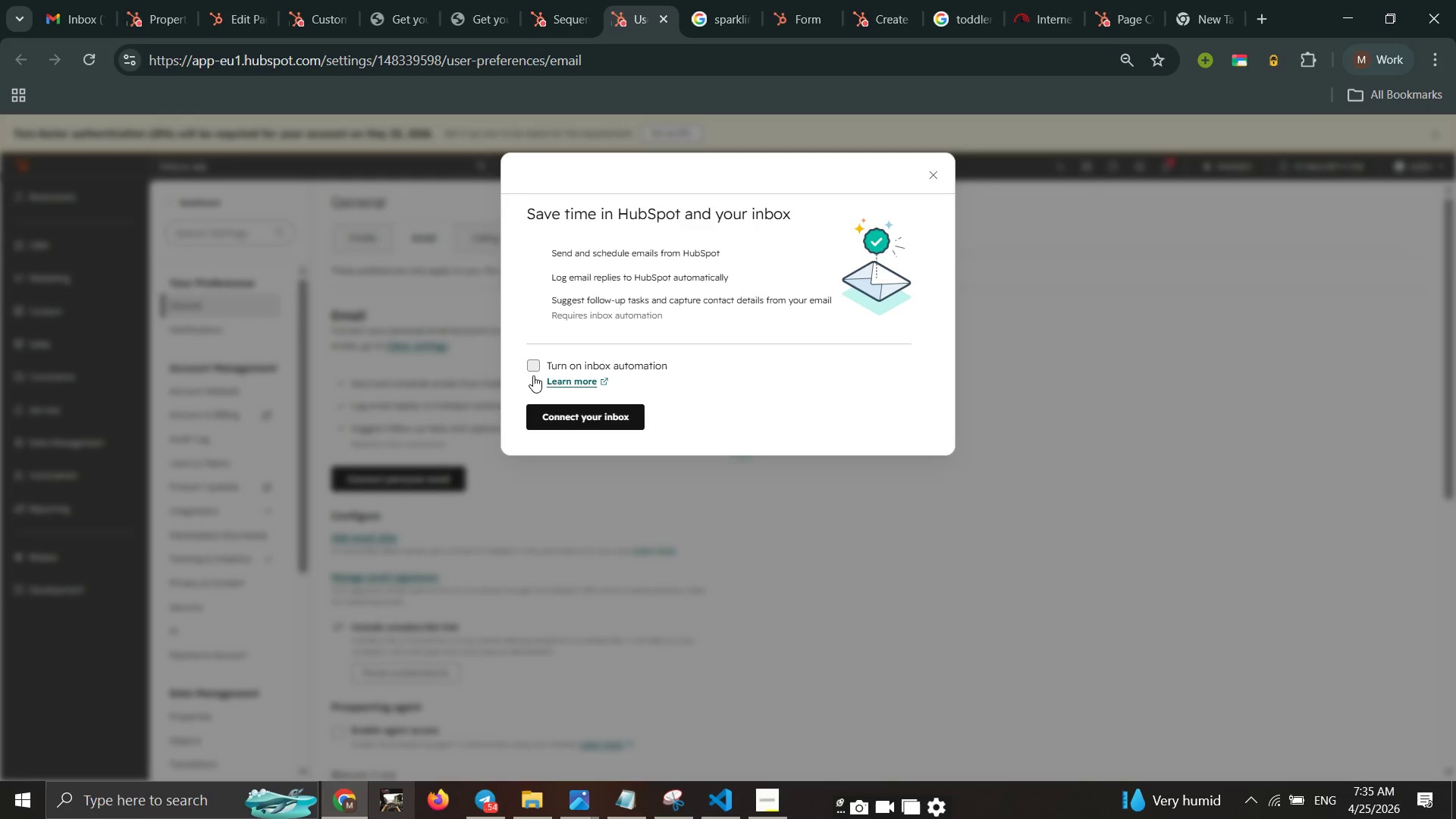 
left_click([533, 366])
 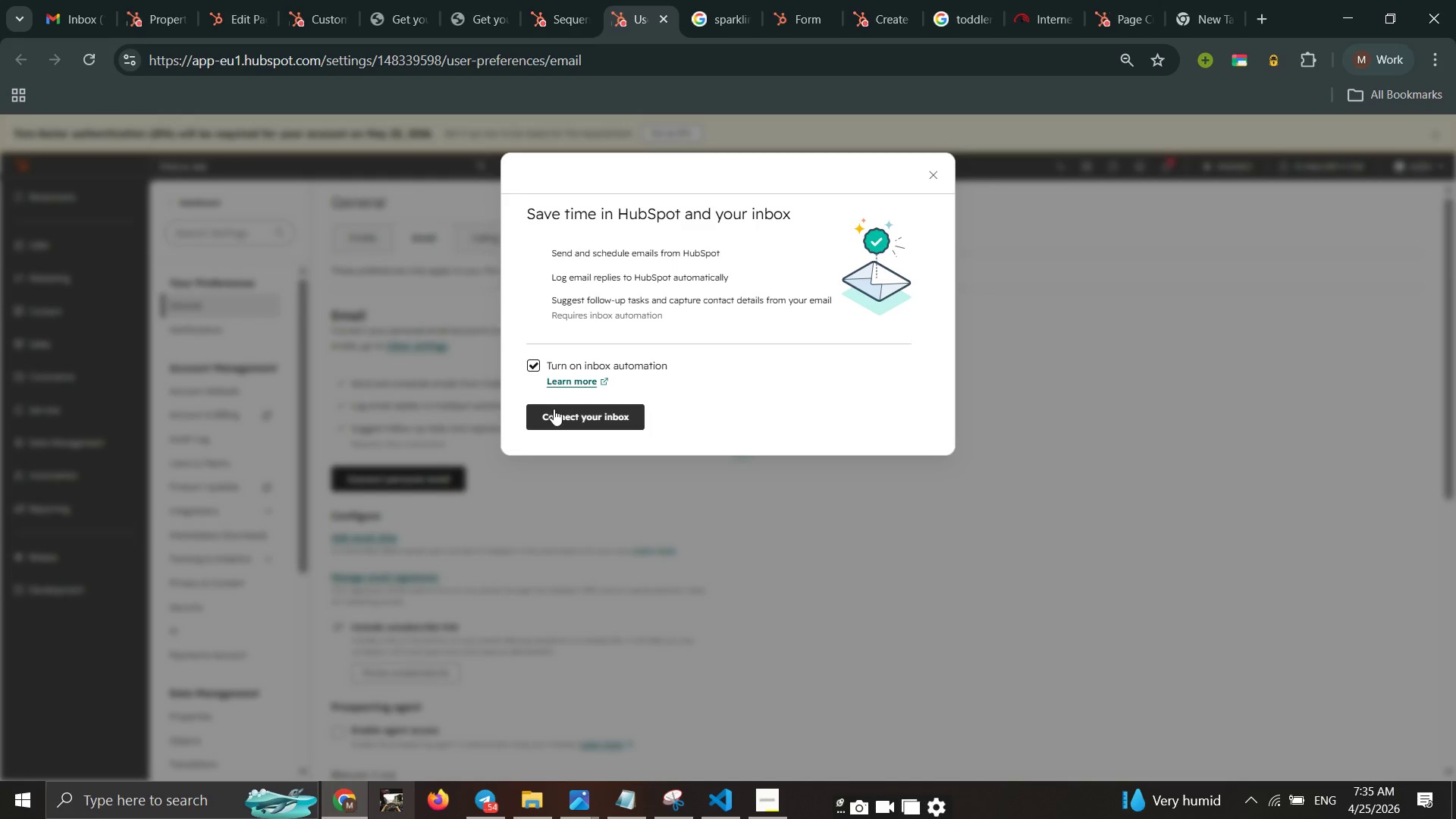 
left_click([554, 410])
 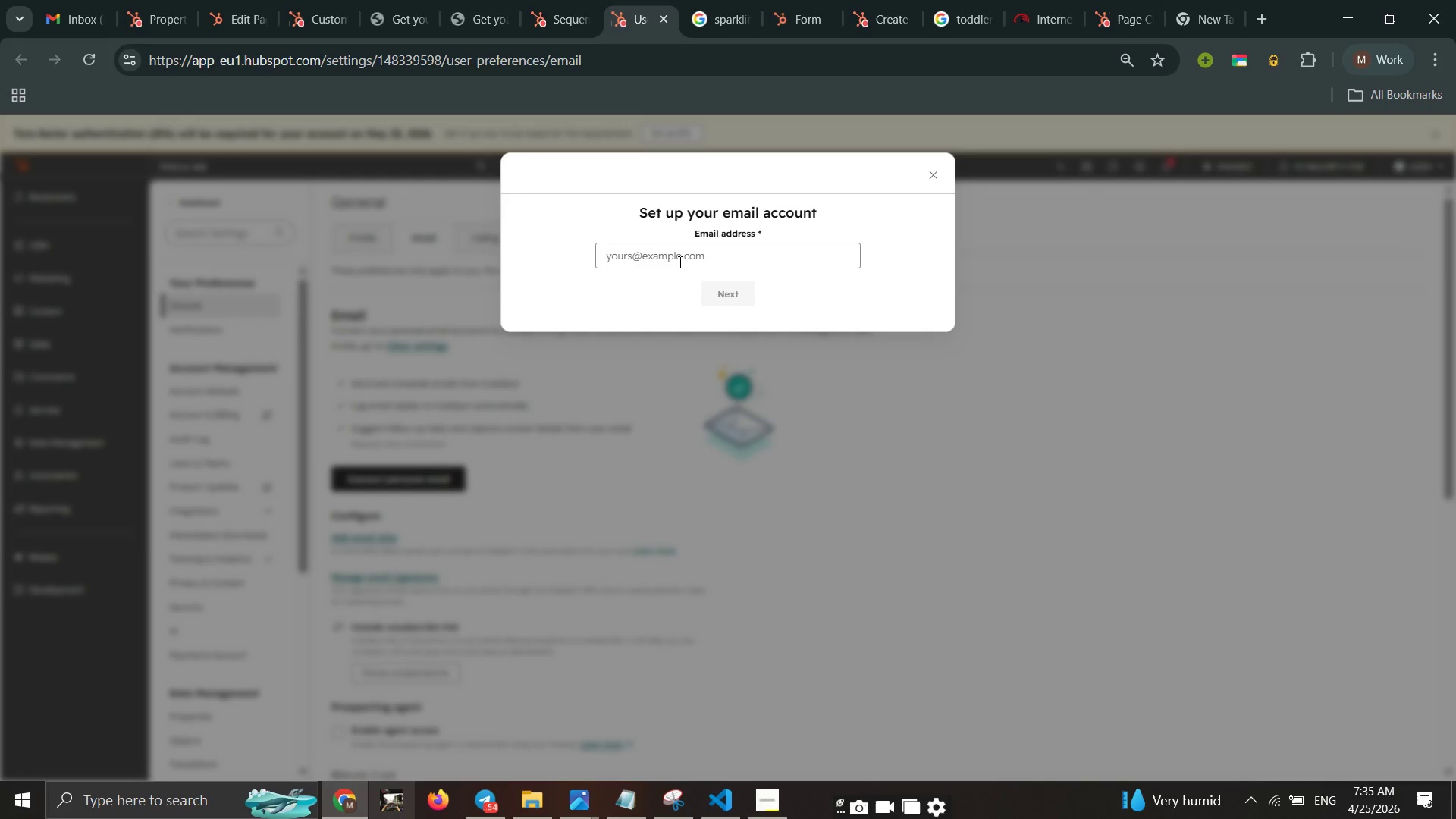 
left_click([680, 262])
 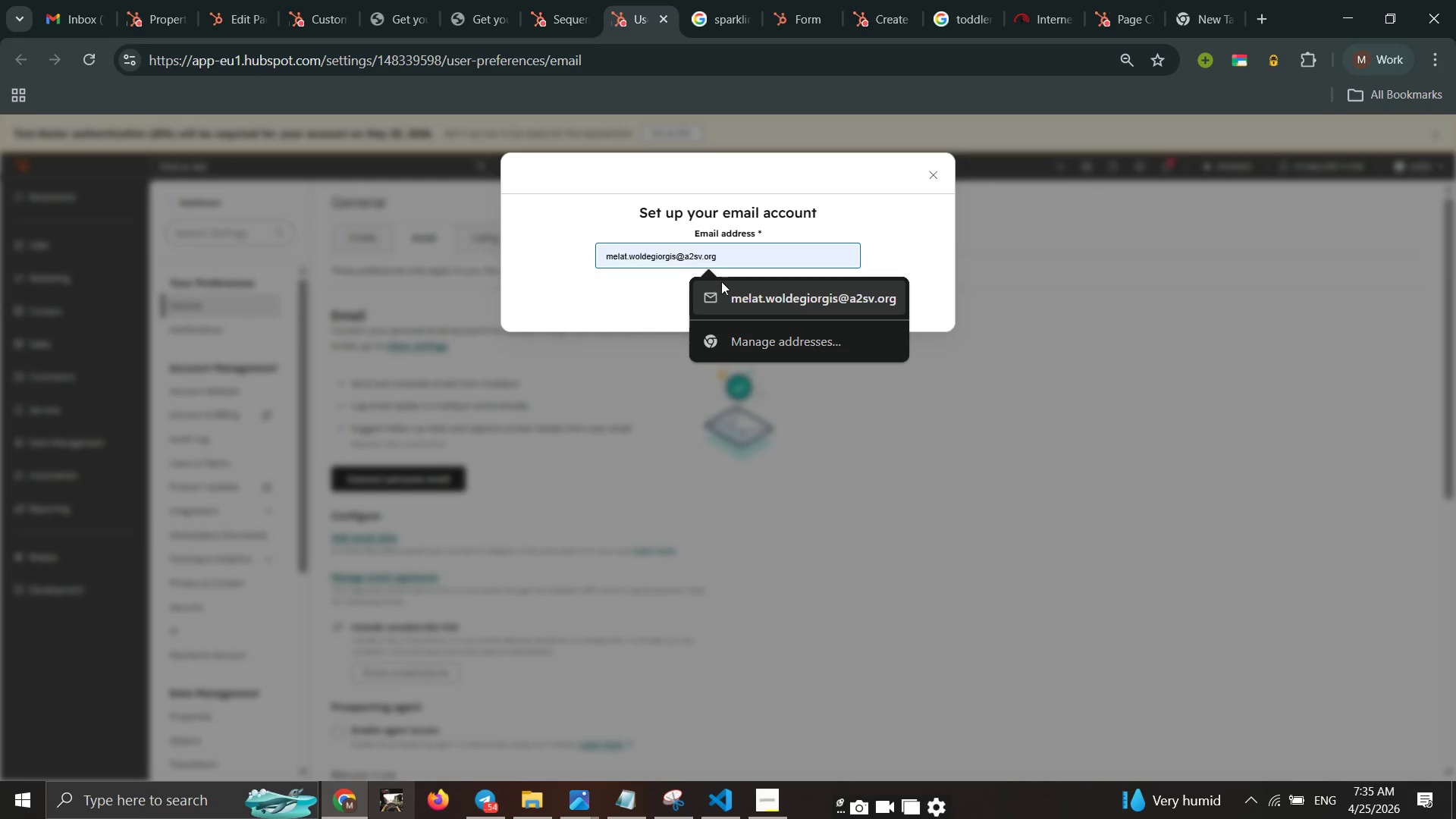 
left_click([739, 293])
 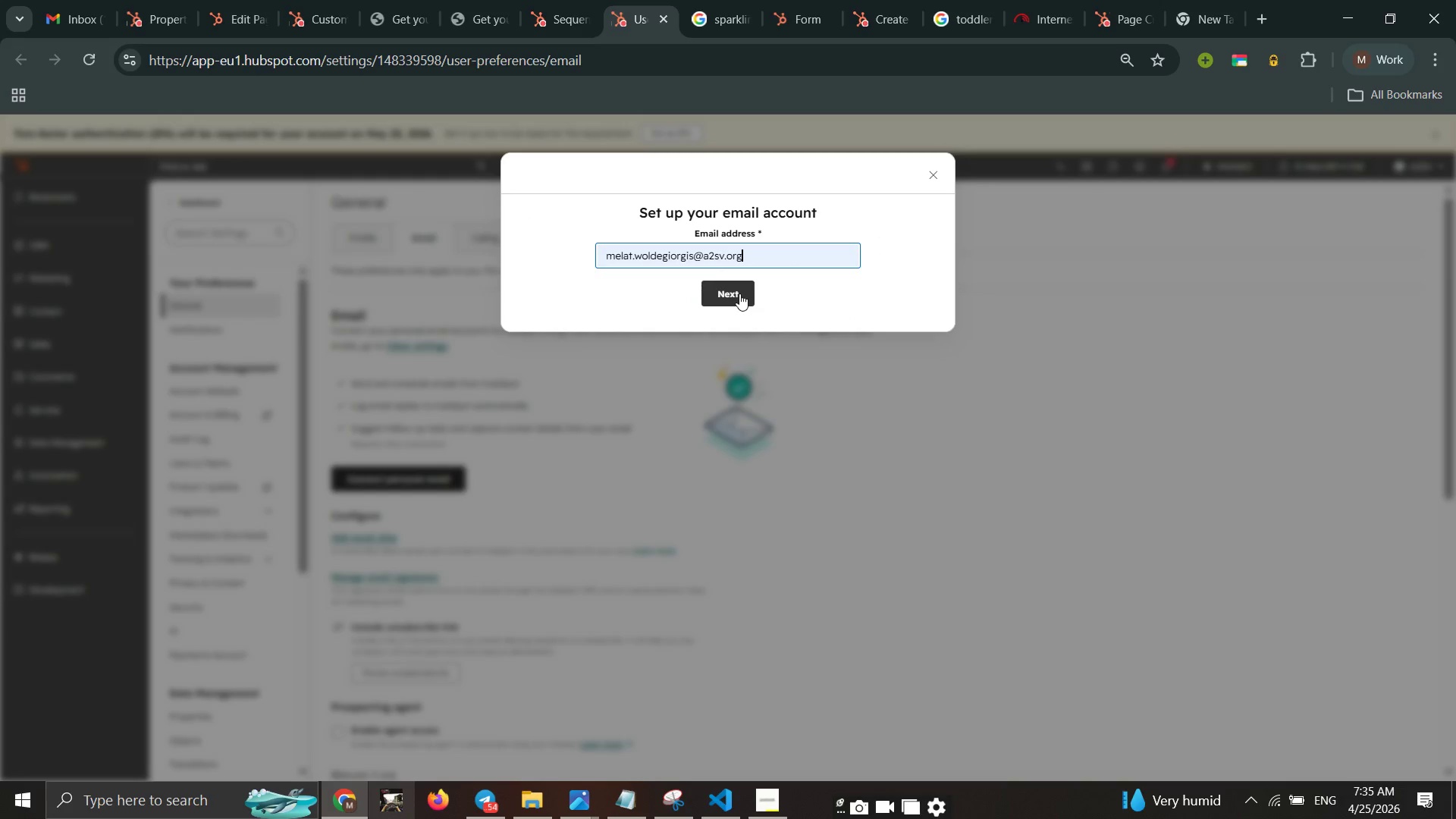 
left_click([739, 293])
 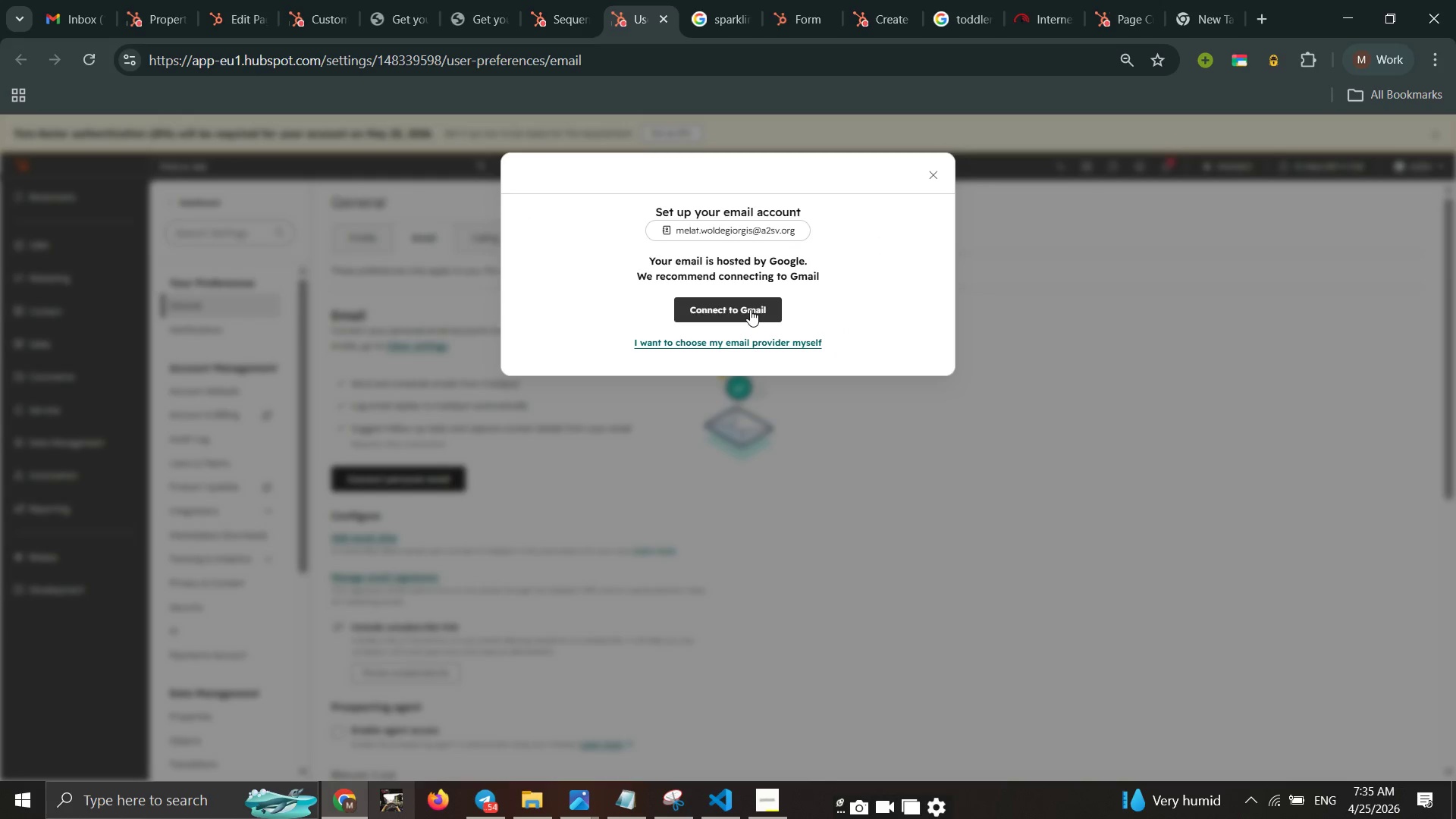 
left_click([750, 309])
 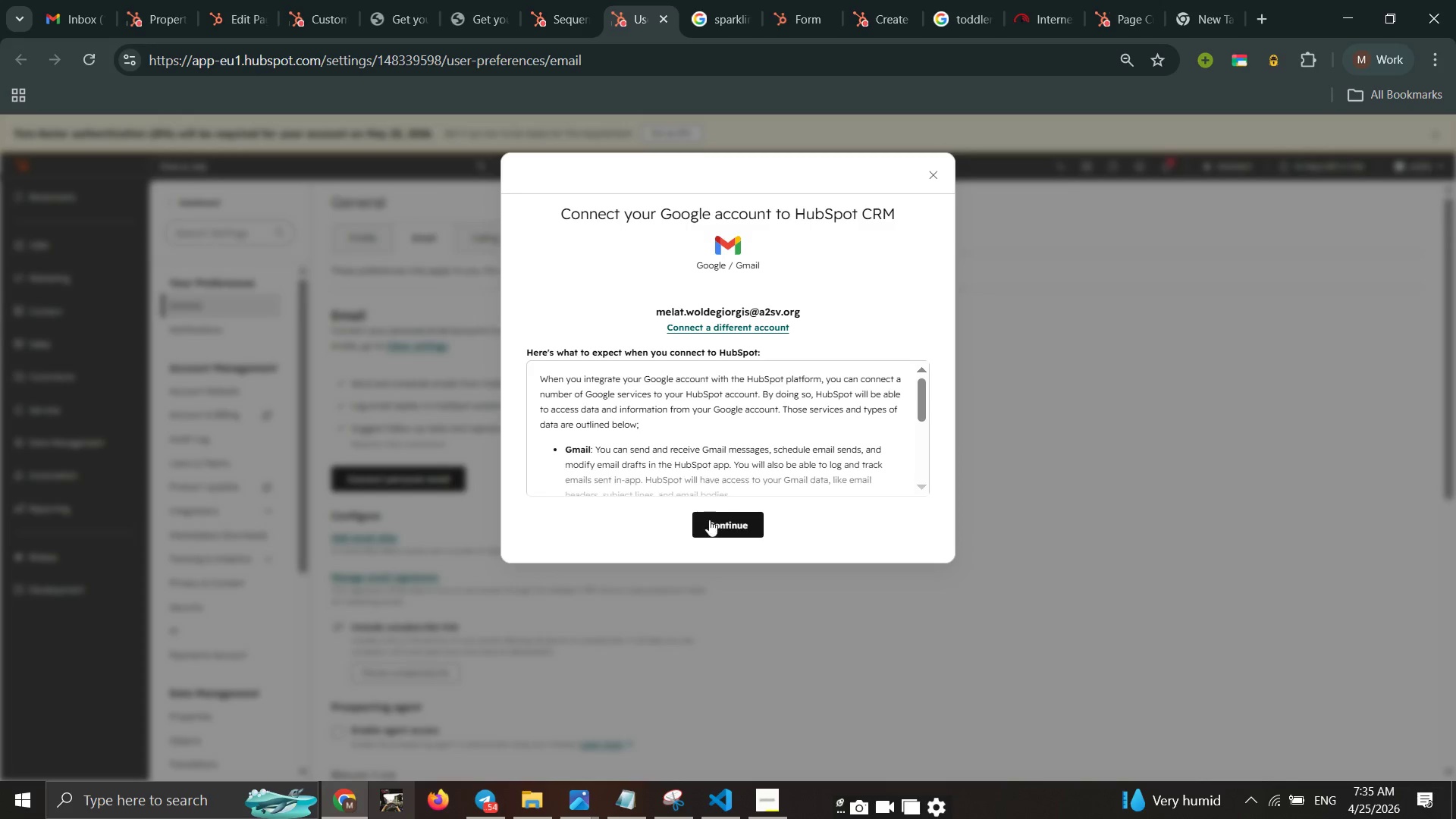 
scroll: coordinate [745, 446], scroll_direction: down, amount: 12.0
 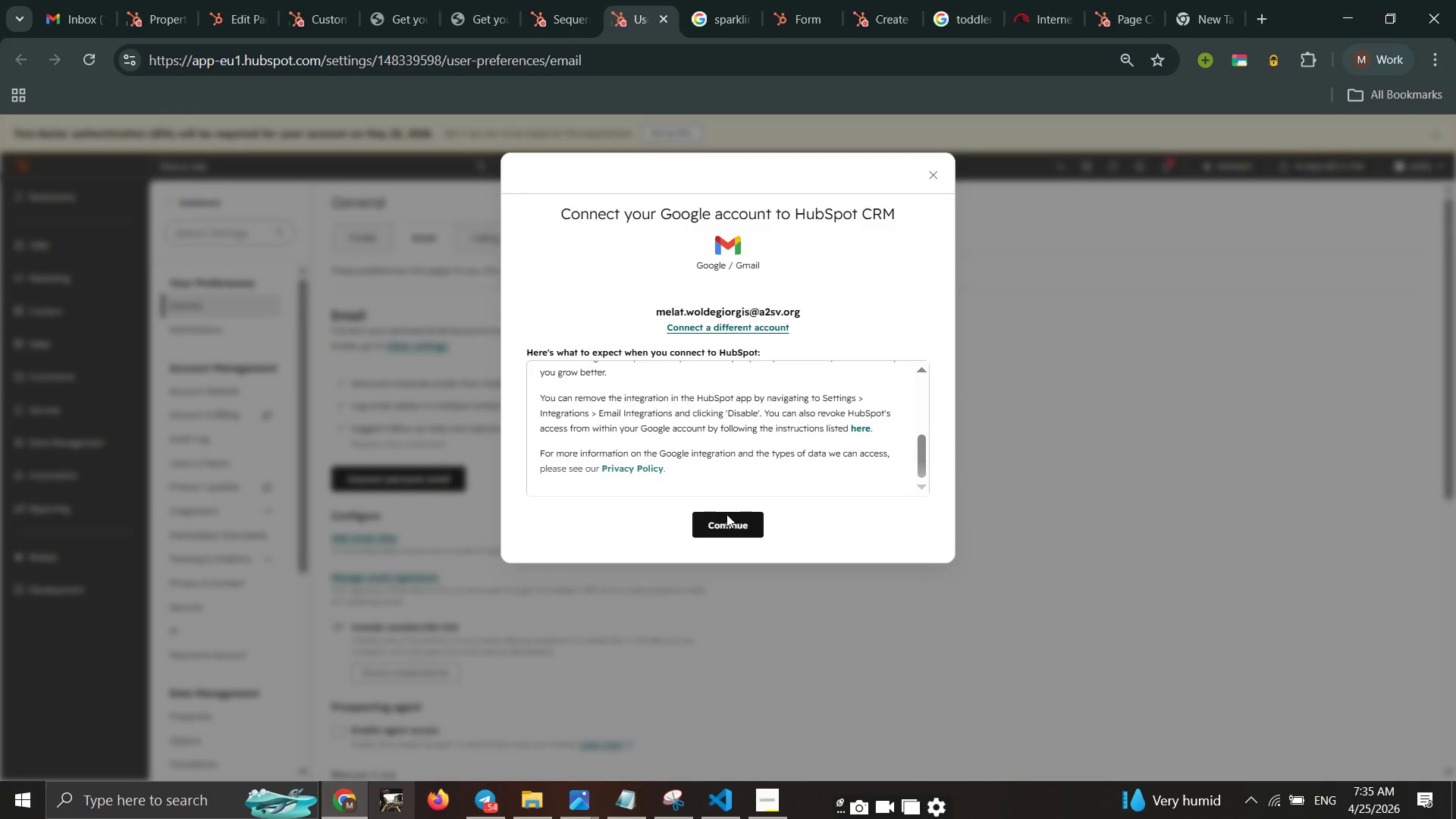 
left_click_drag(start_coordinate=[725, 518], to_coordinate=[721, 519])
 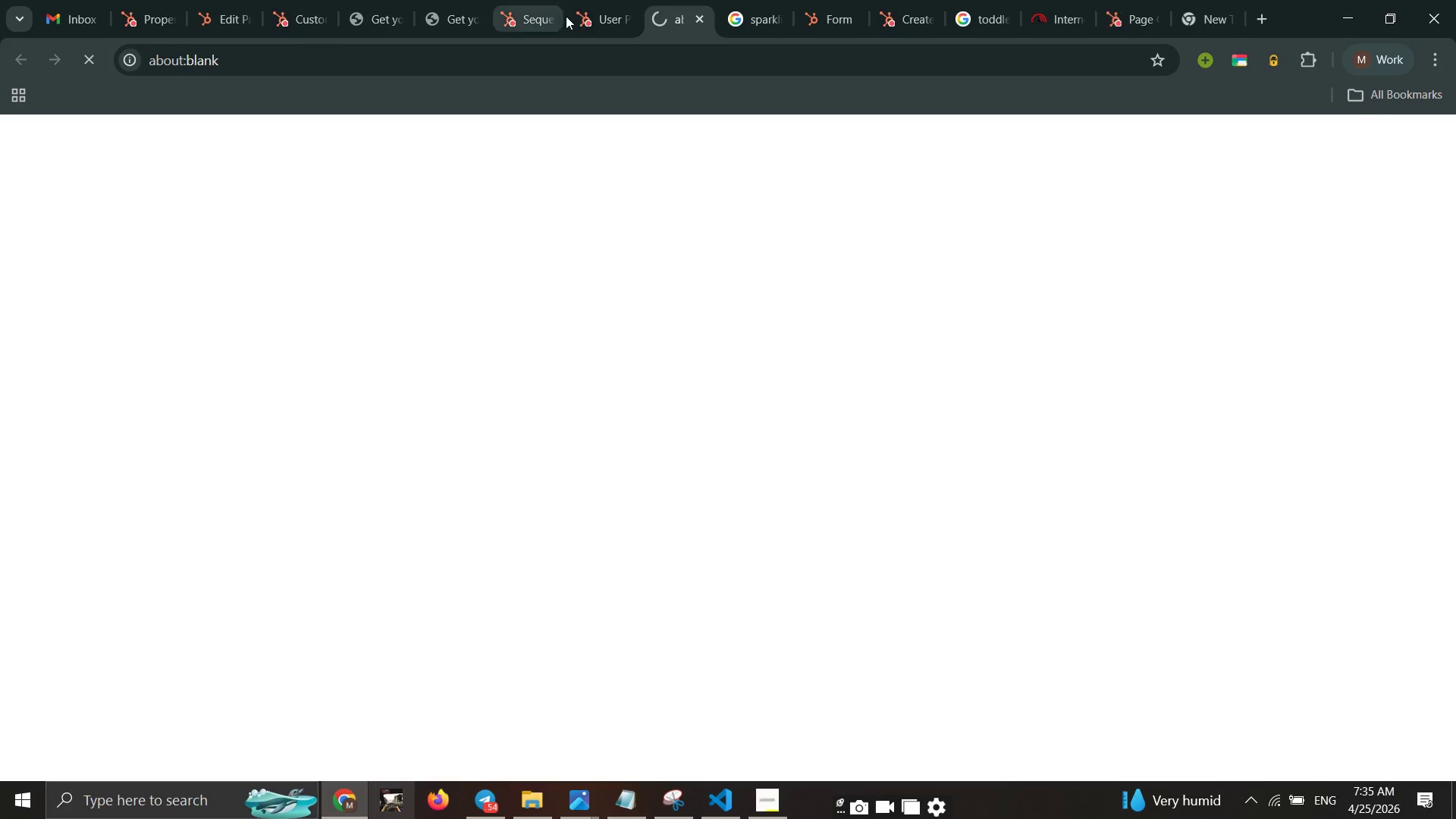 
mouse_move([613, 28])
 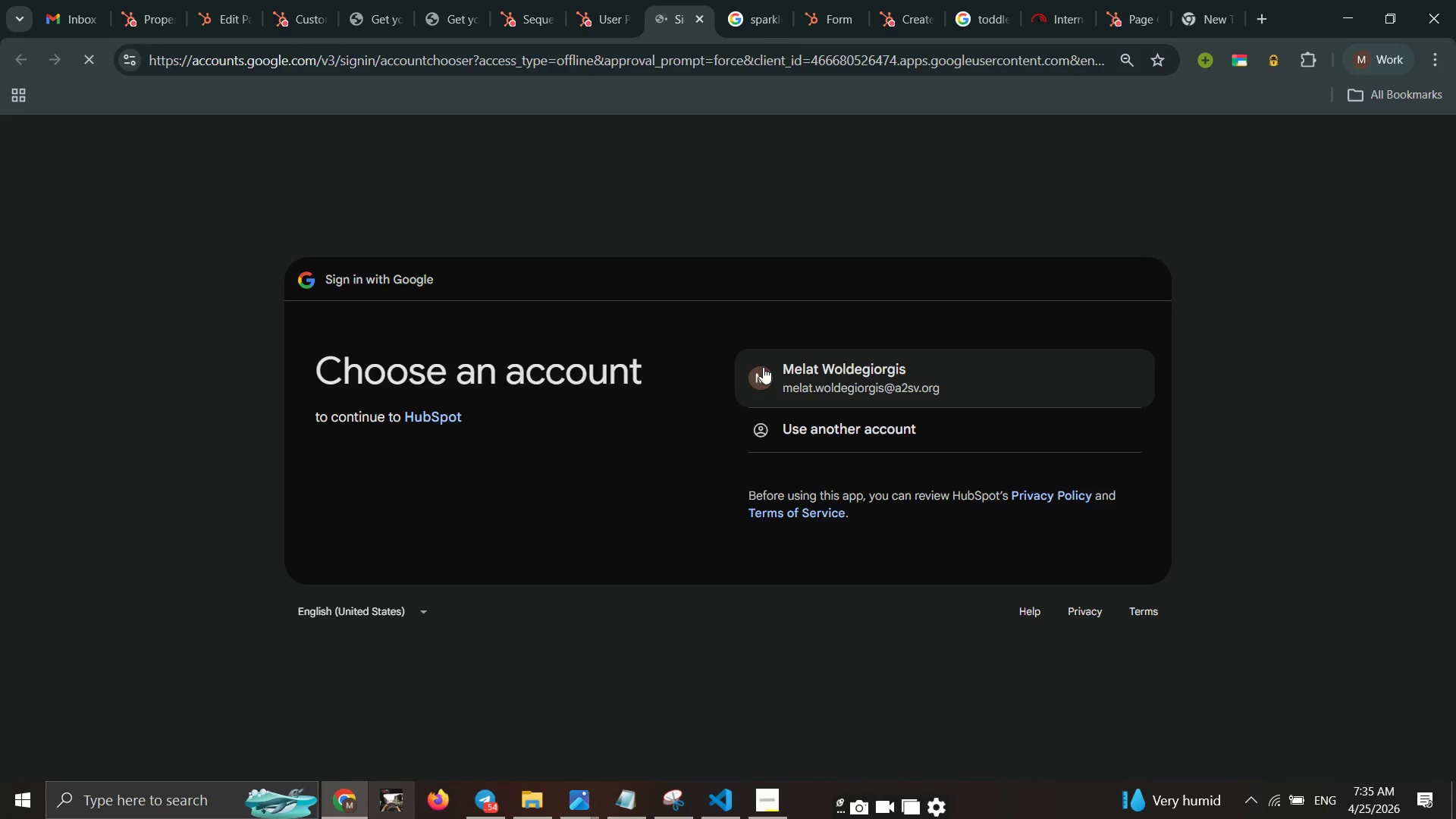 
left_click_drag(start_coordinate=[764, 367], to_coordinate=[768, 359])
 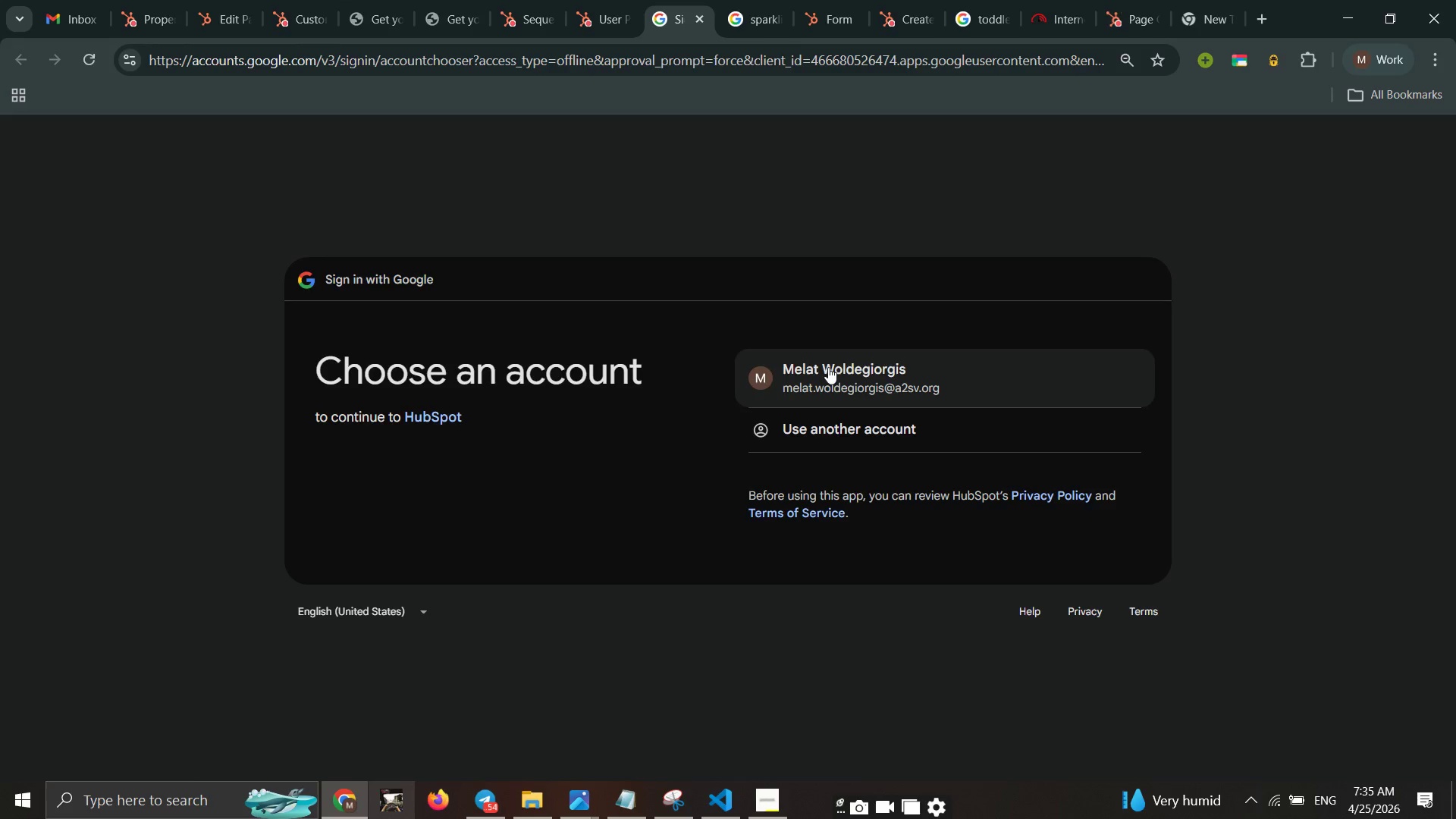 
left_click([828, 367])
 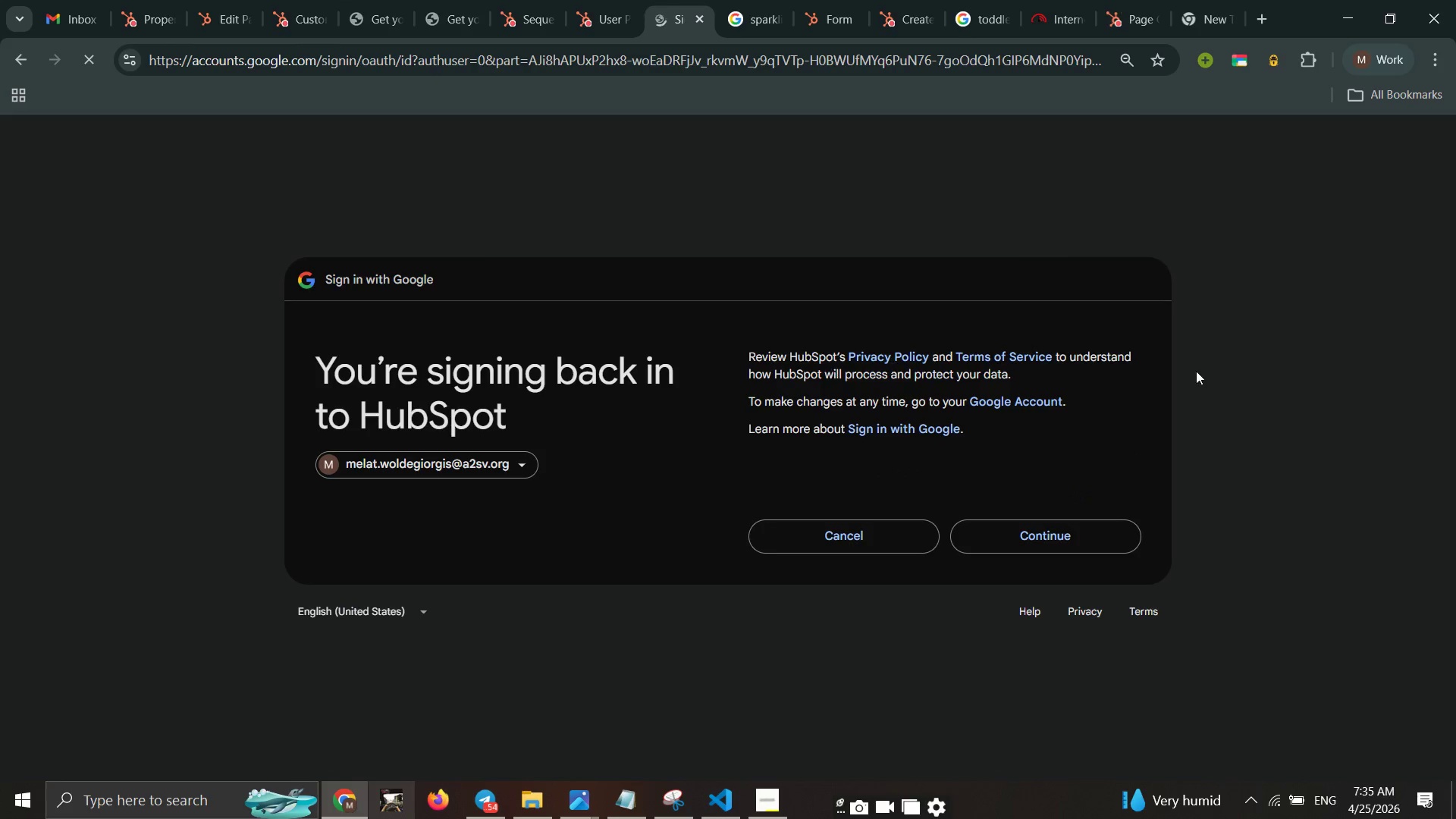 
wait(5.5)
 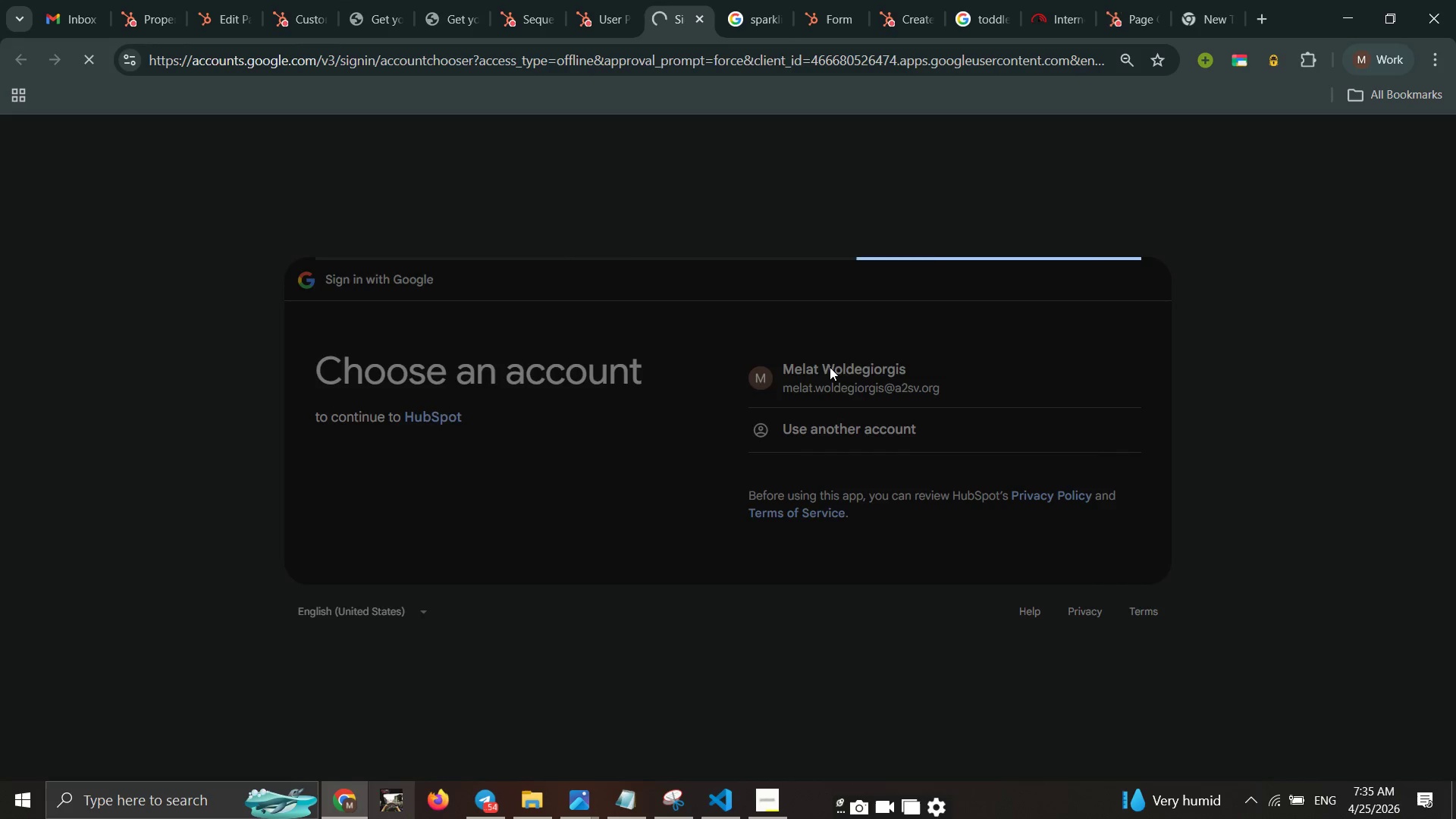 
left_click([1098, 542])
 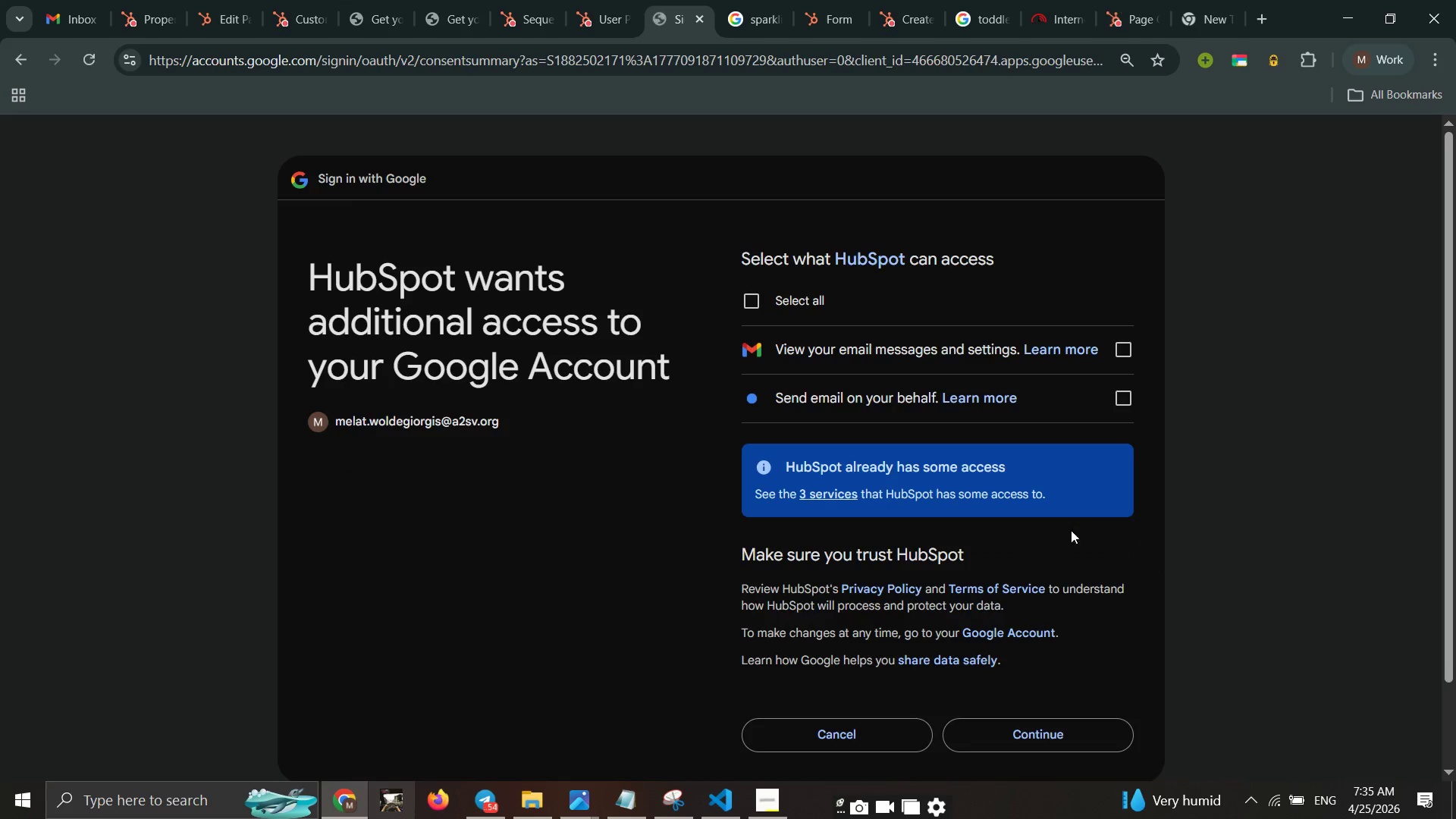 
wait(5.59)
 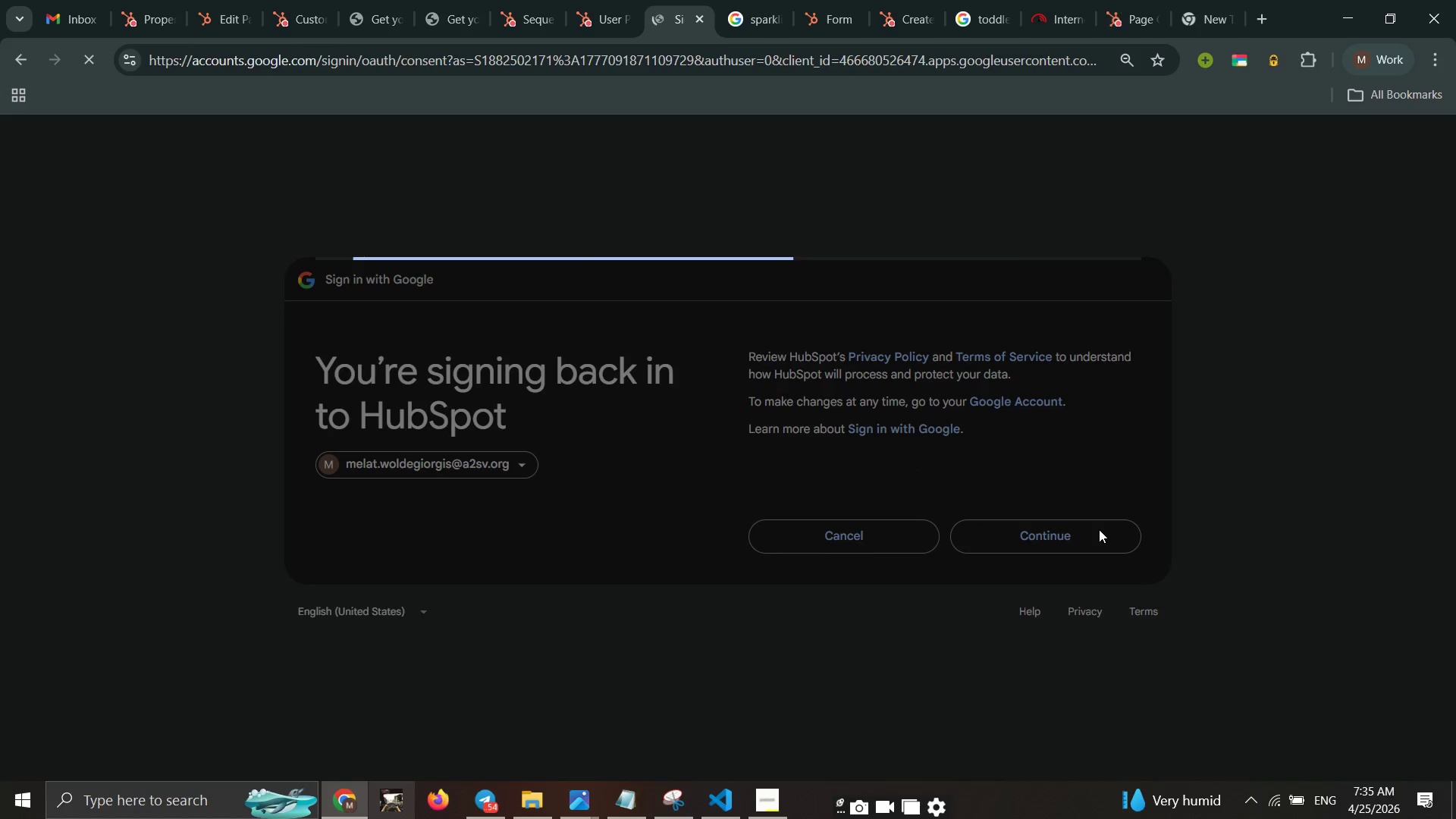 
left_click([1090, 747])